 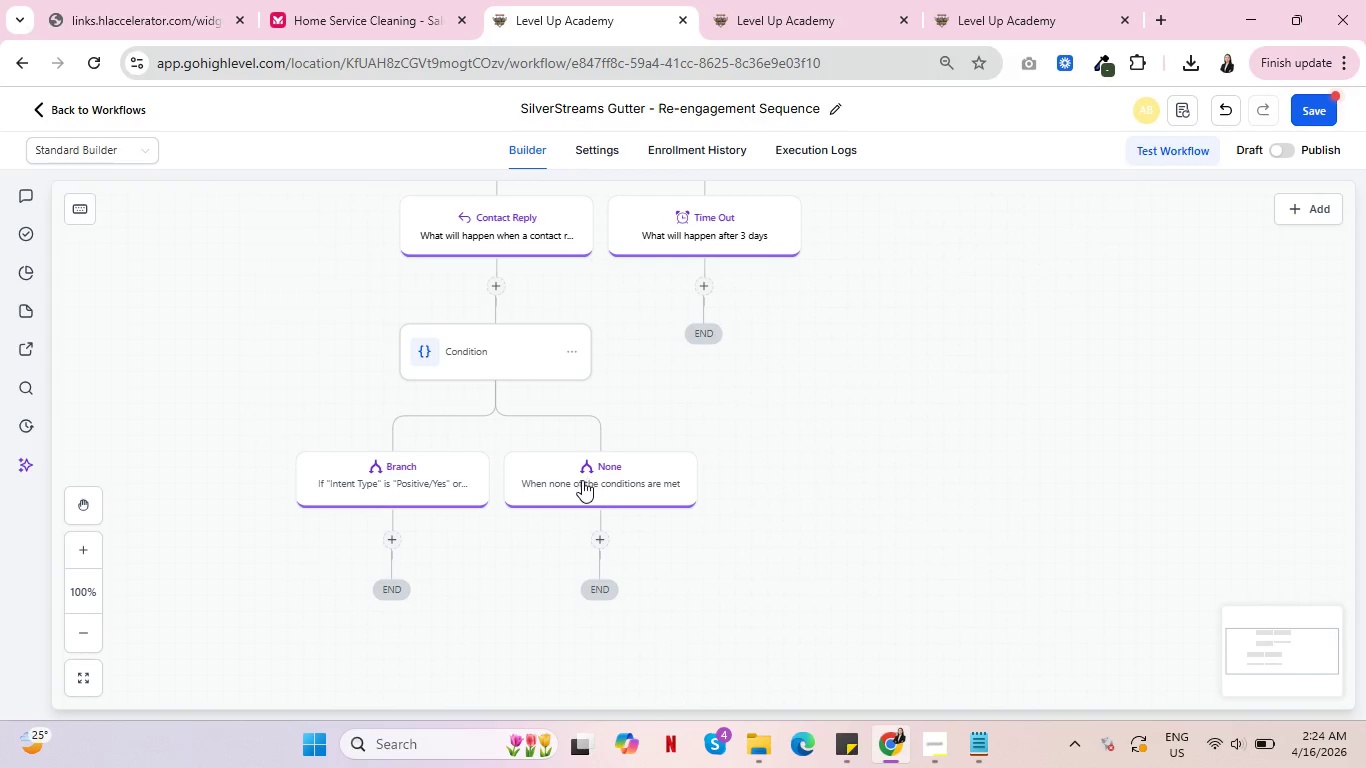 
left_click([394, 486])
 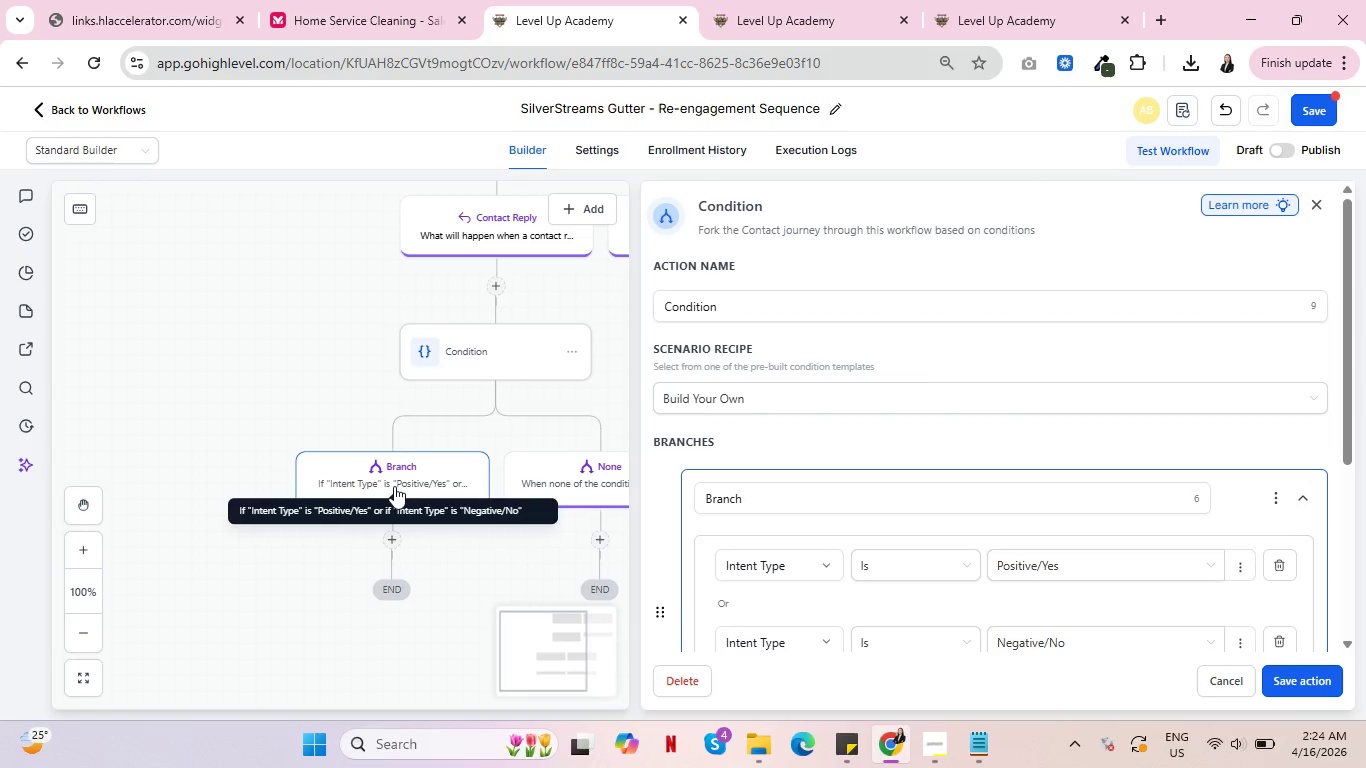 
key(Control+ControlLeft)
 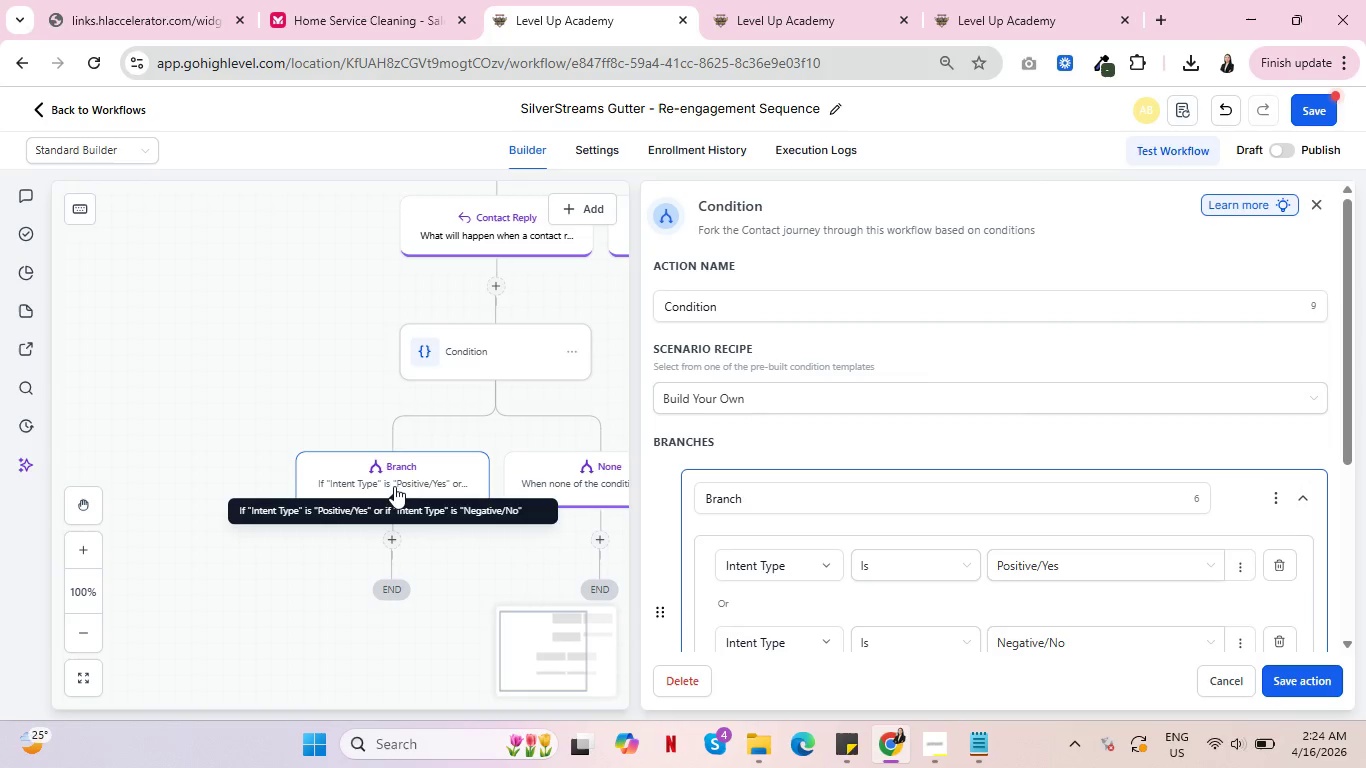 
key(Control+ControlLeft)
 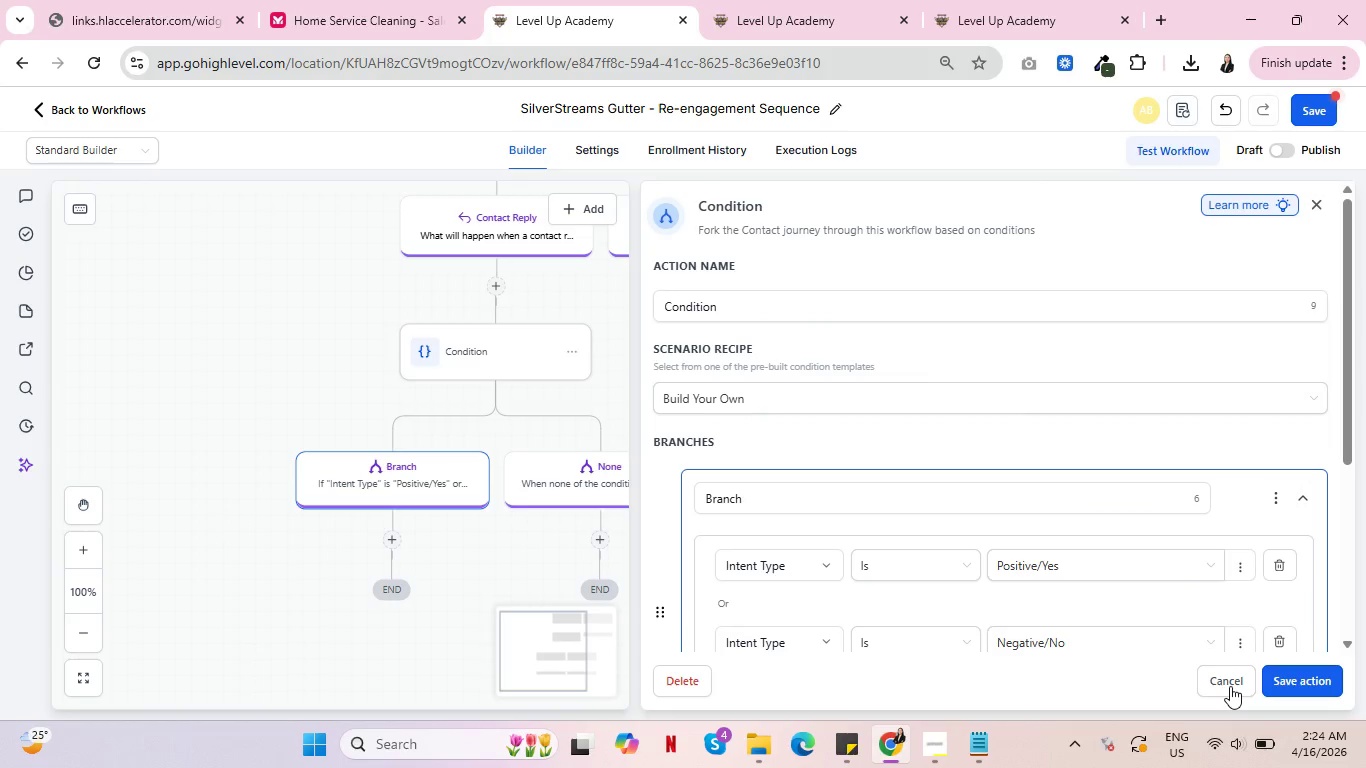 
left_click([1230, 686])
 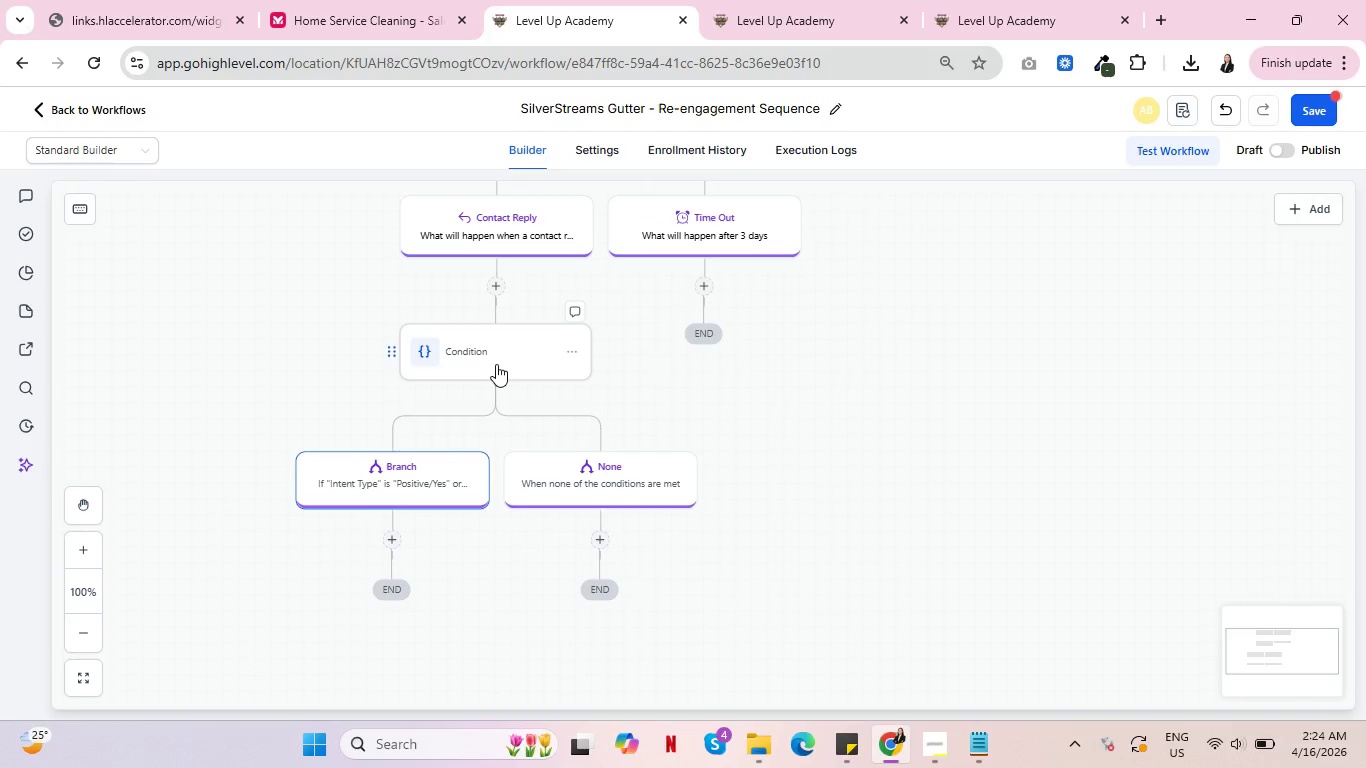 
left_click([496, 364])